 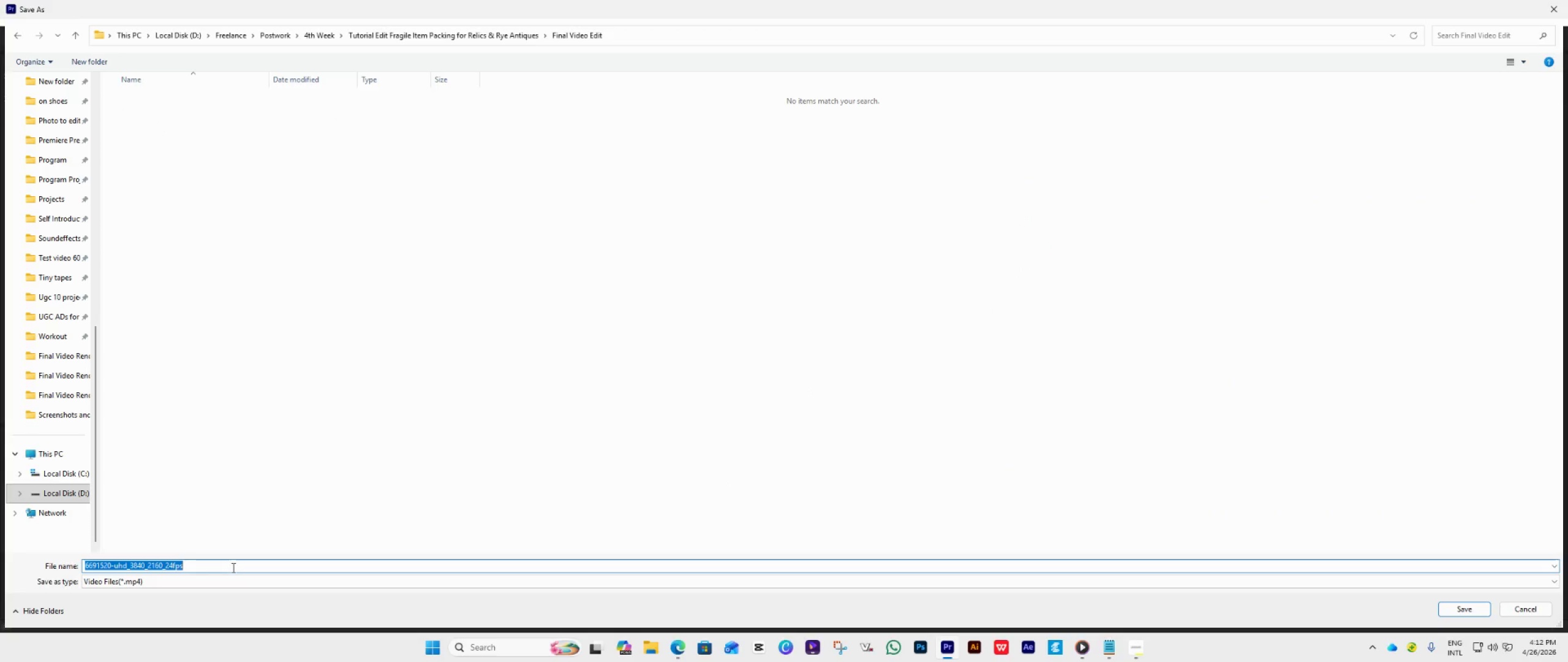 
key(Control+V)
 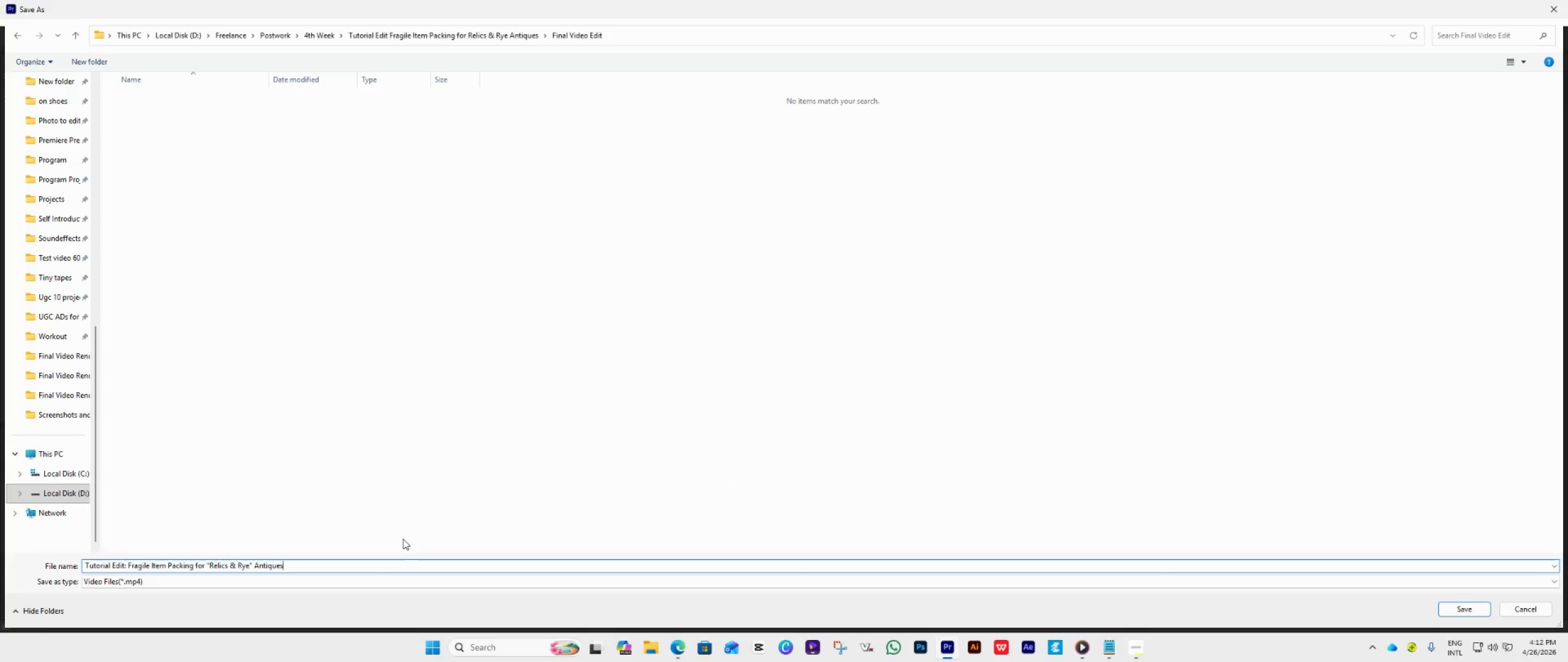 
hold_key(key=ArrowLeft, duration=0.69)
 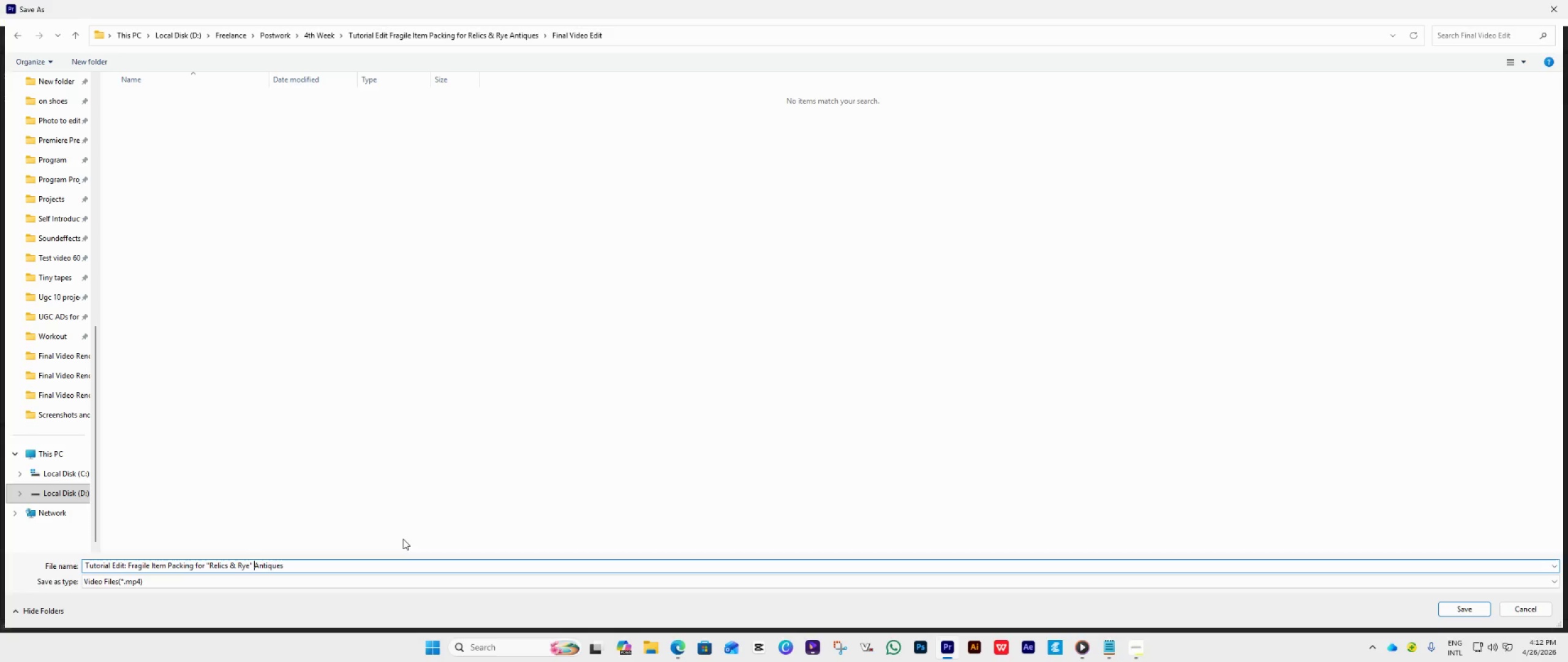 
key(ArrowLeft)
 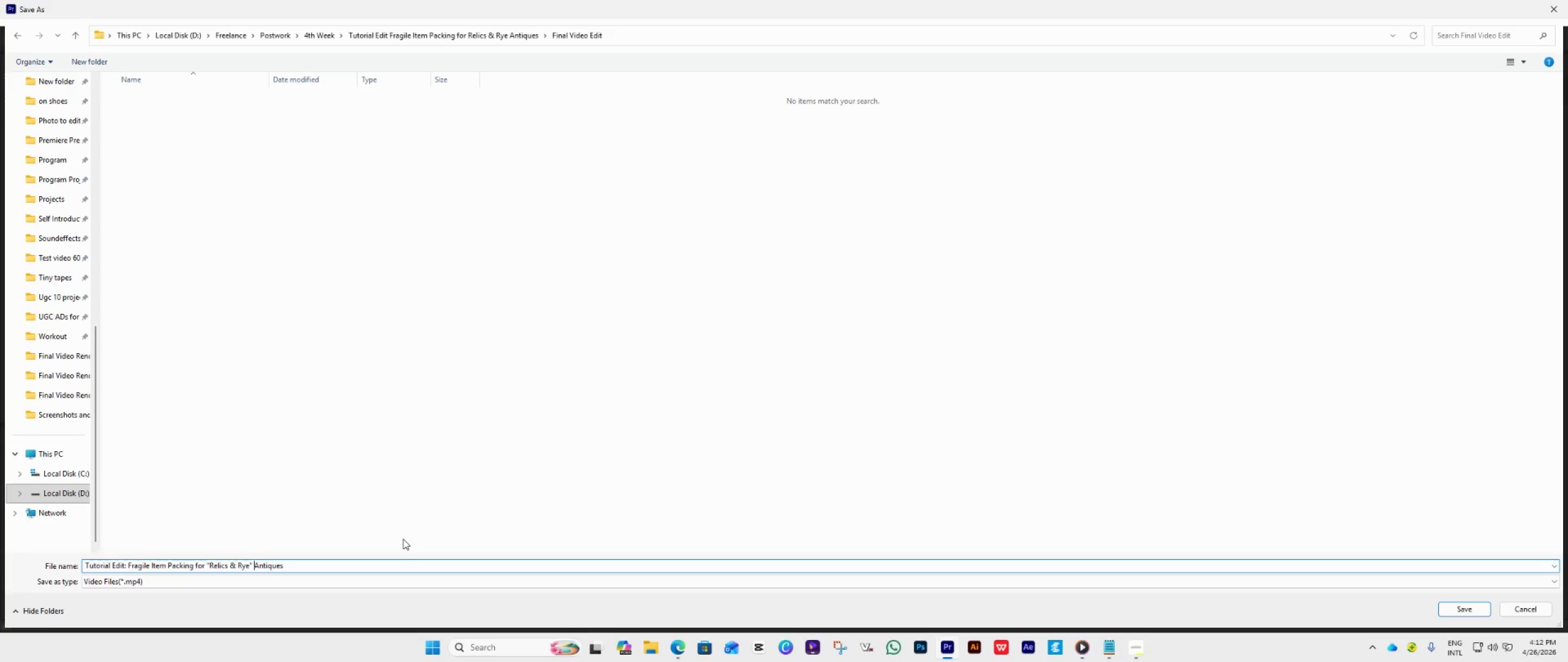 
key(ArrowLeft)
 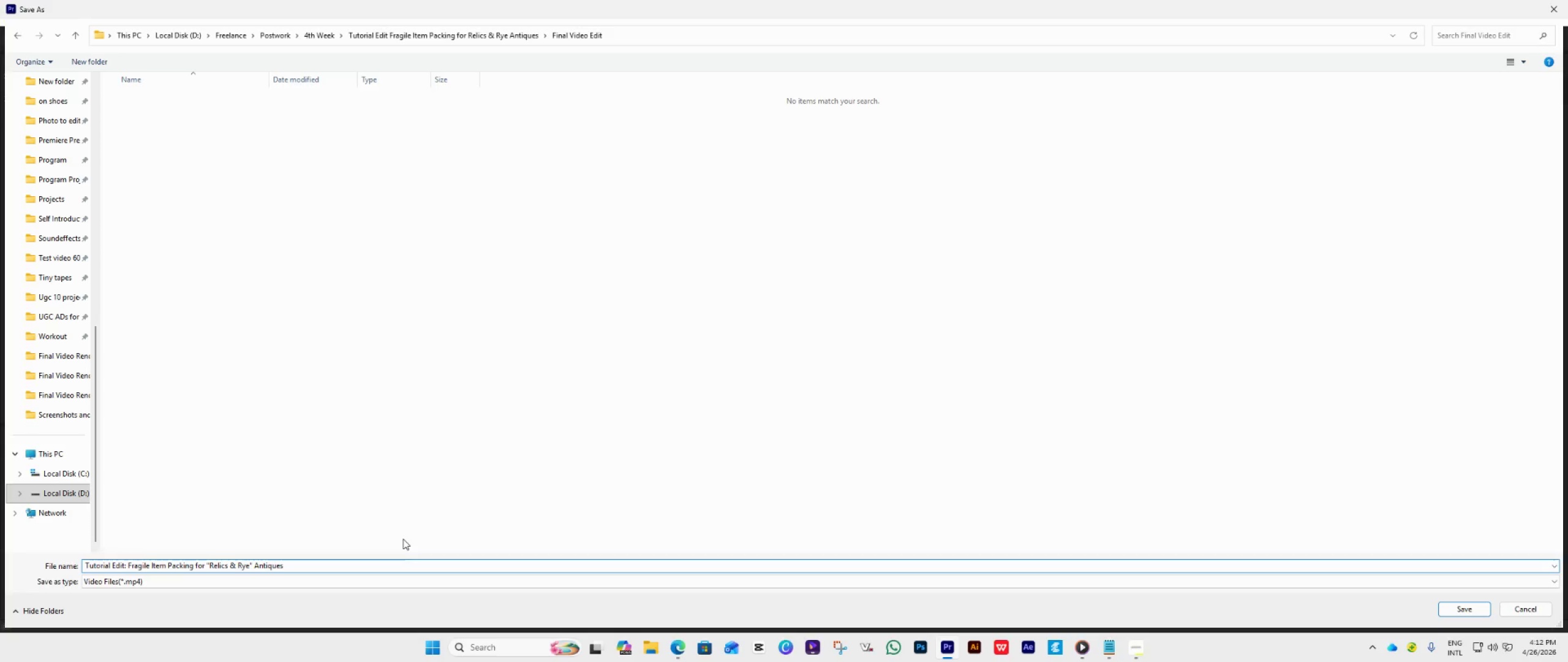 
key(Backspace)
 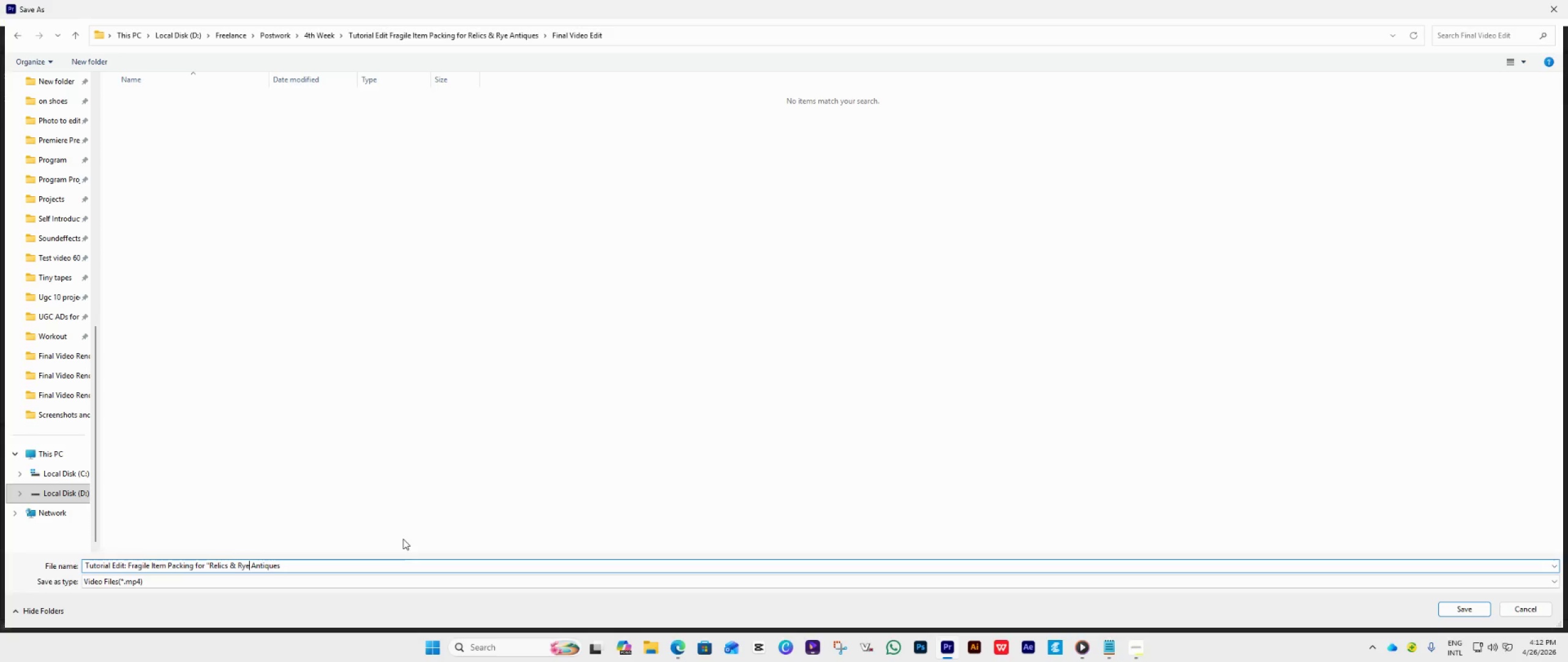 
key(ArrowLeft)
 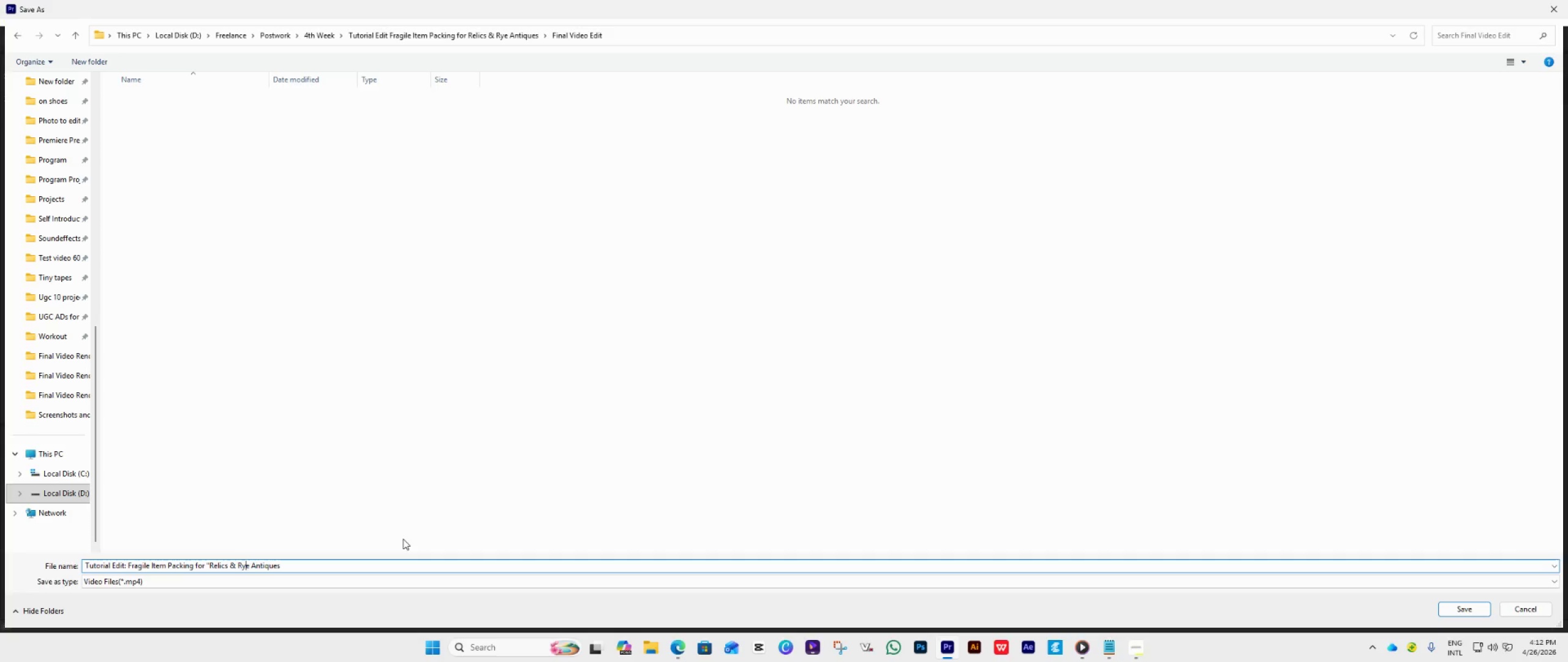 
key(ArrowLeft)
 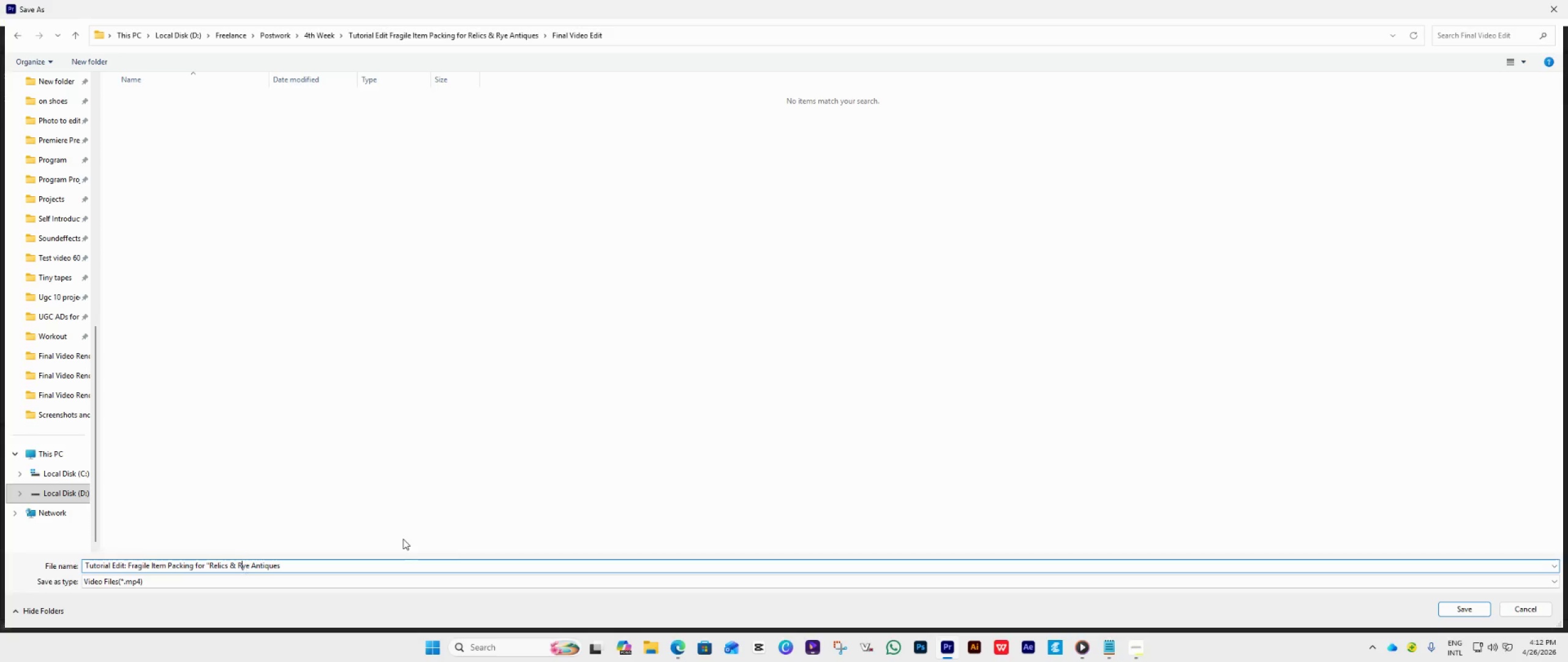 
key(ArrowLeft)
 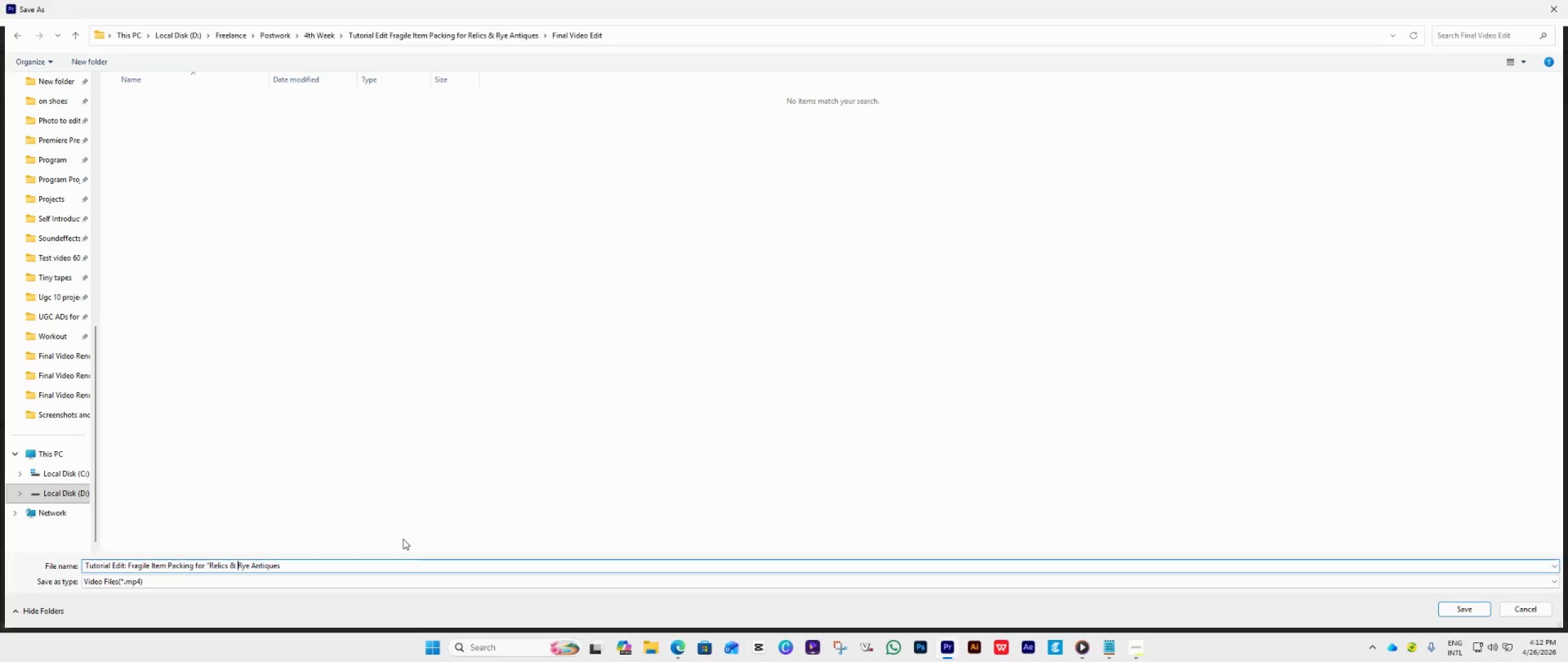 
key(ArrowLeft)
 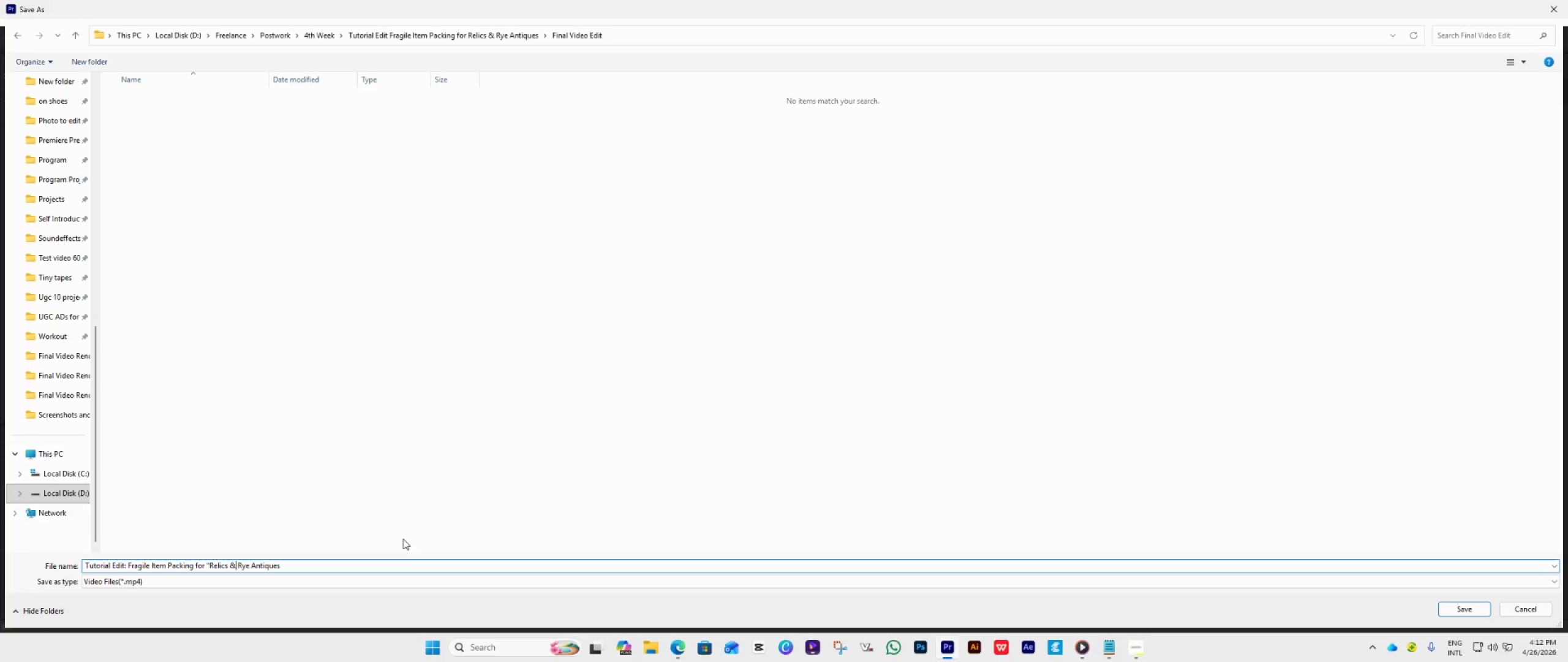 
key(ArrowLeft)
 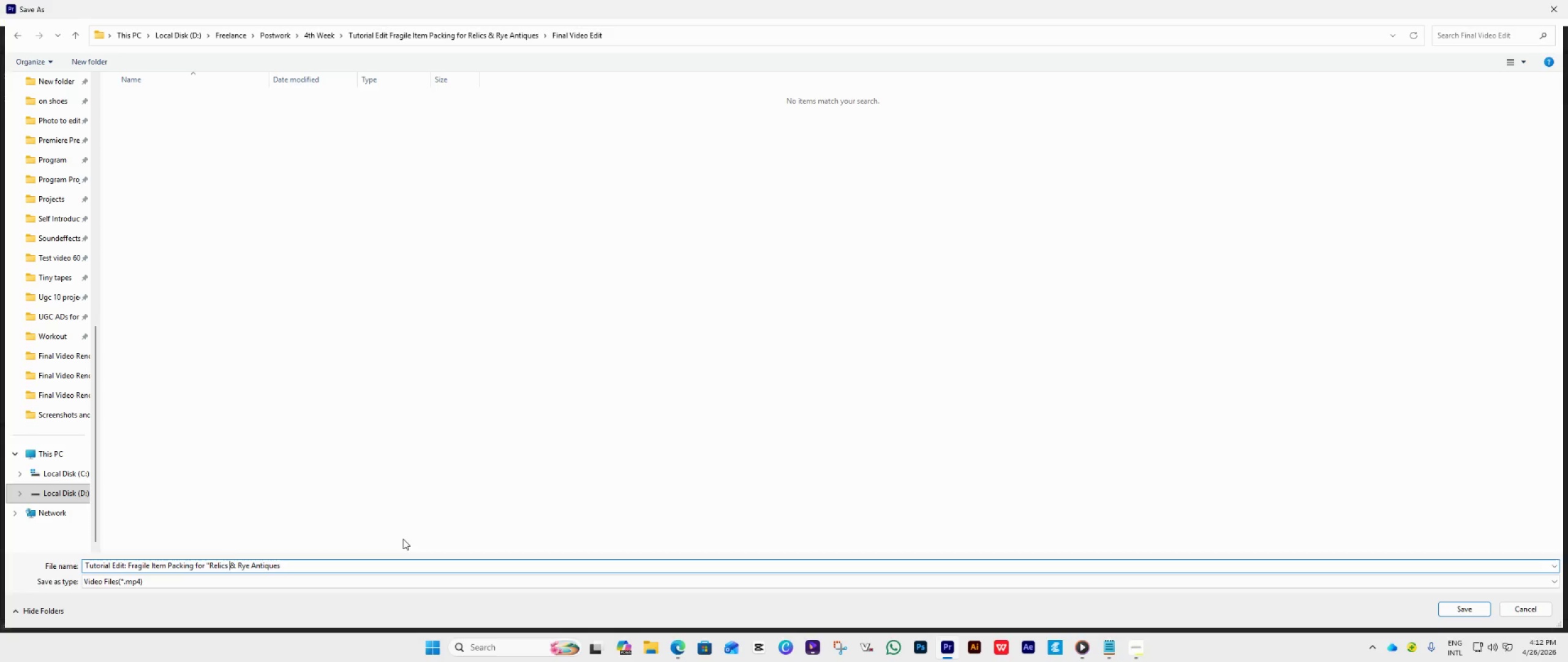 
key(ArrowLeft)
 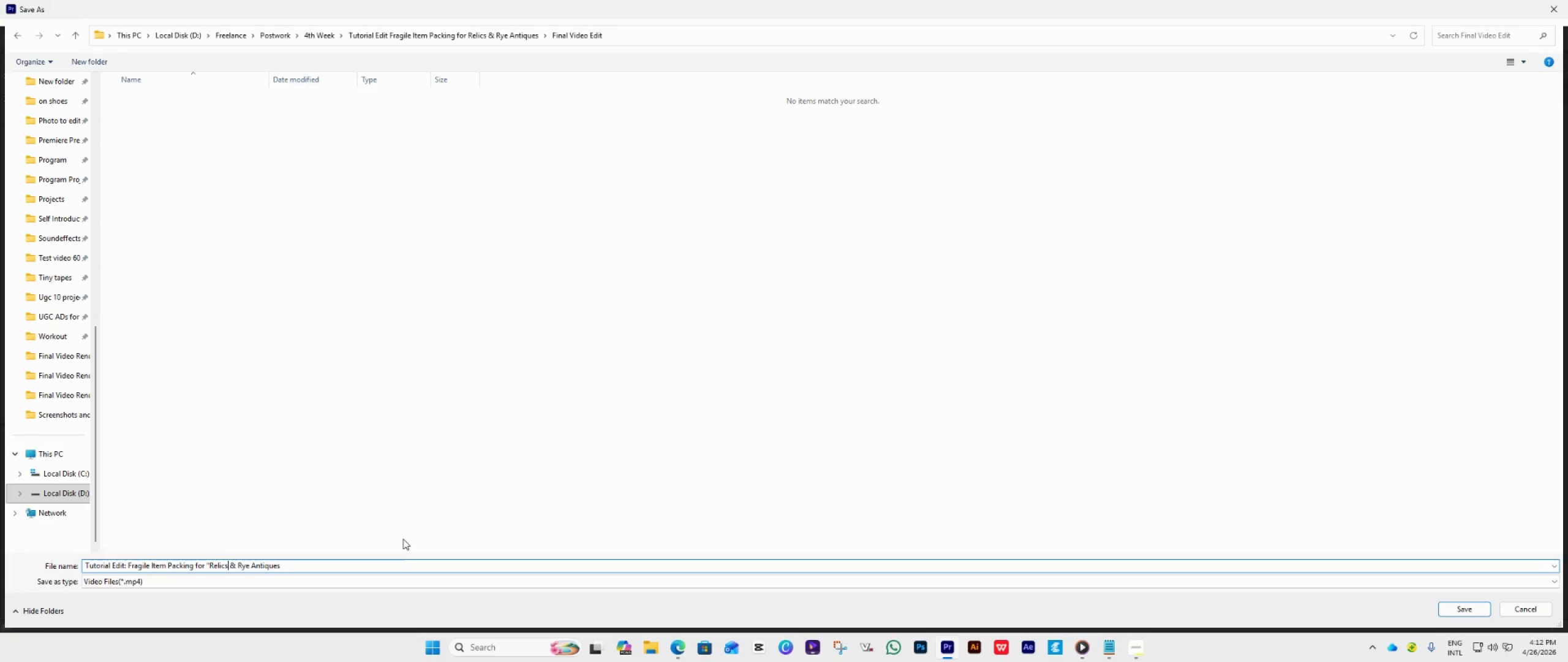 
key(ArrowLeft)
 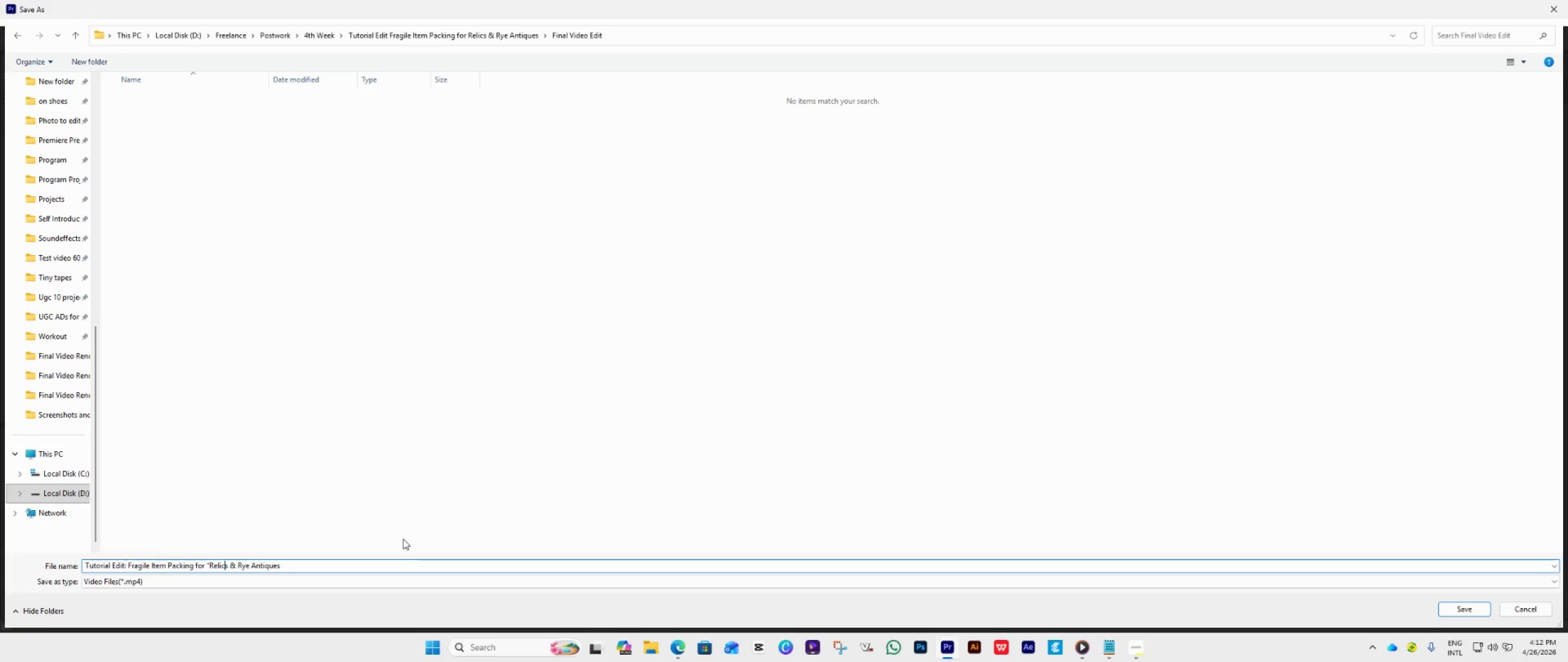 
key(ArrowLeft)
 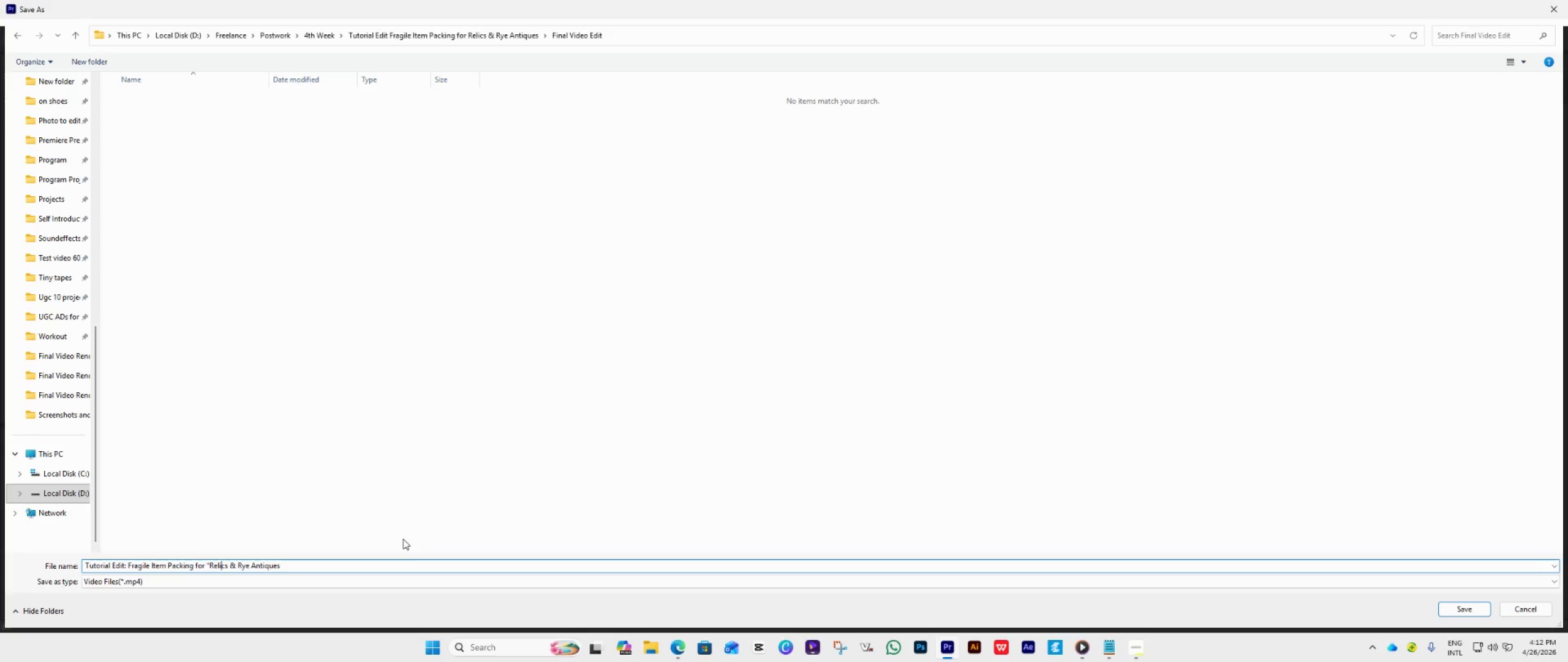 
key(ArrowLeft)
 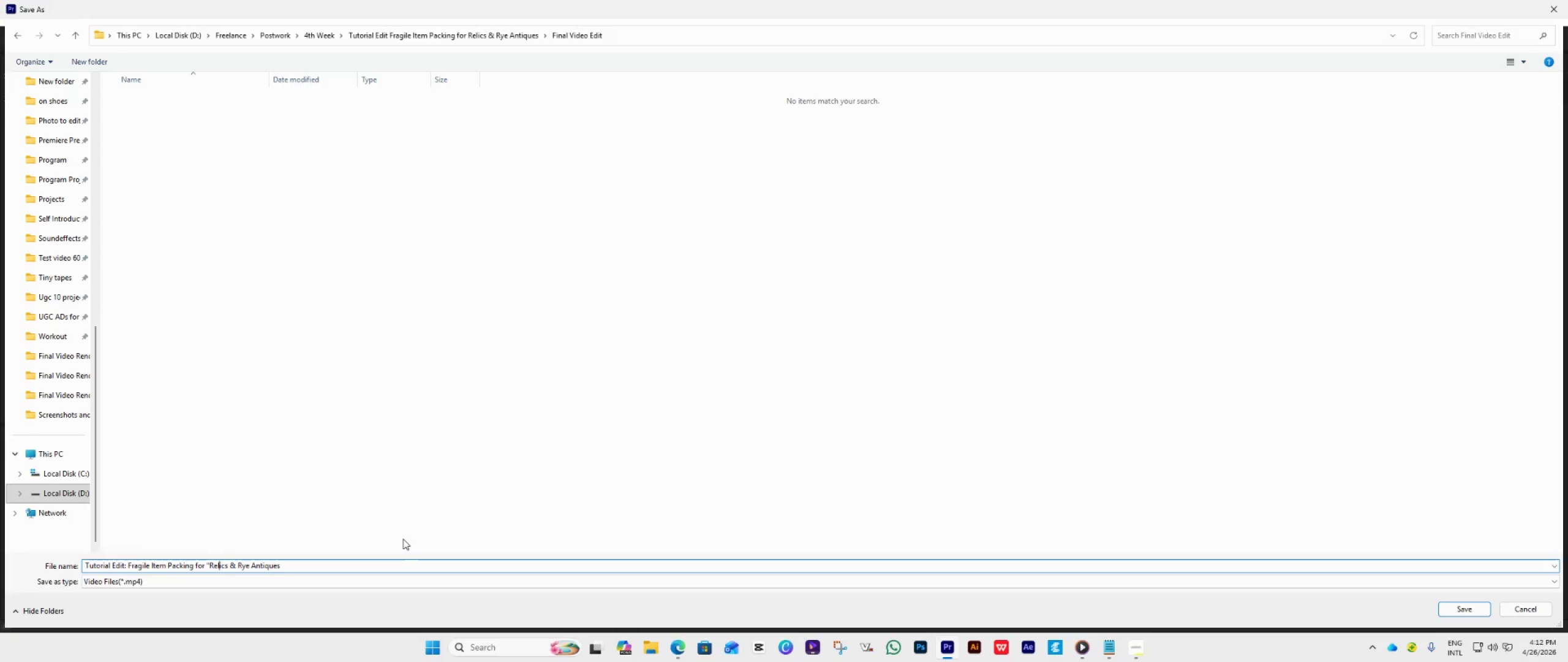 
key(ArrowLeft)
 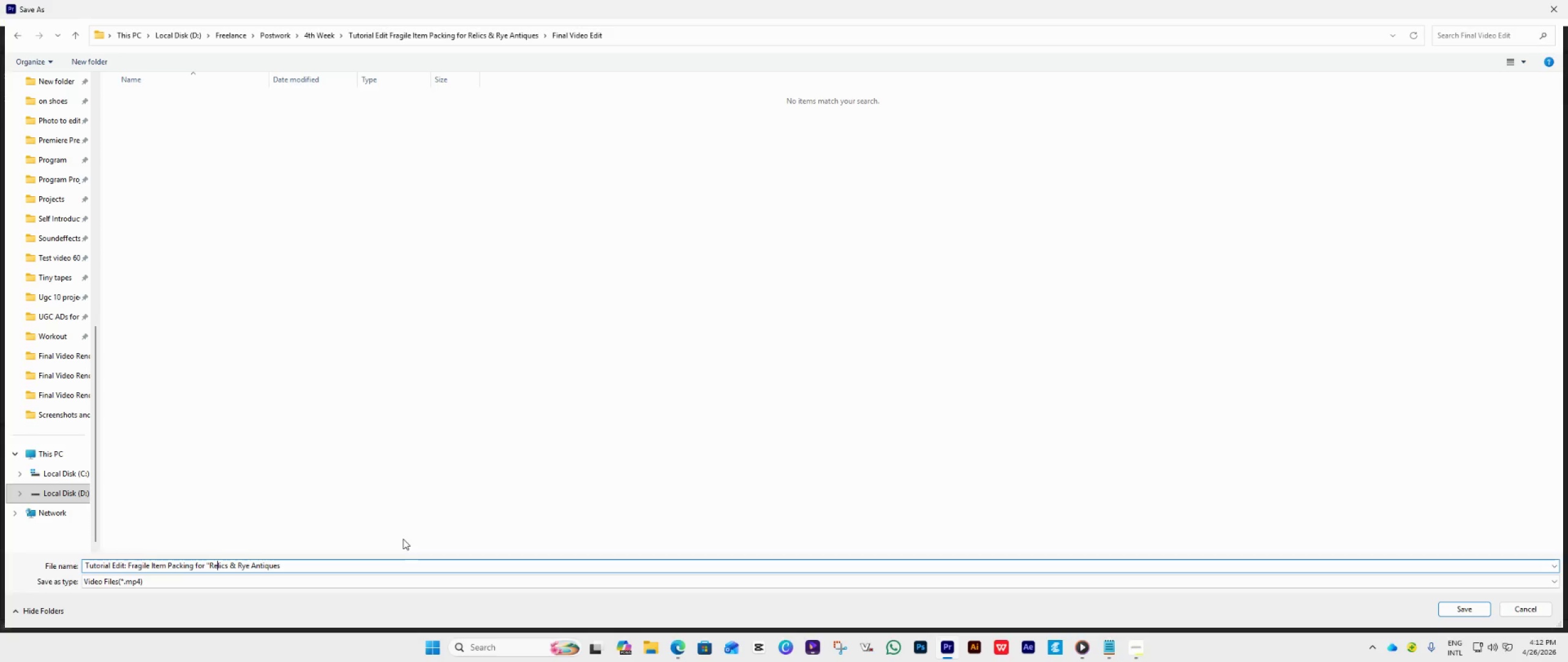 
key(ArrowLeft)
 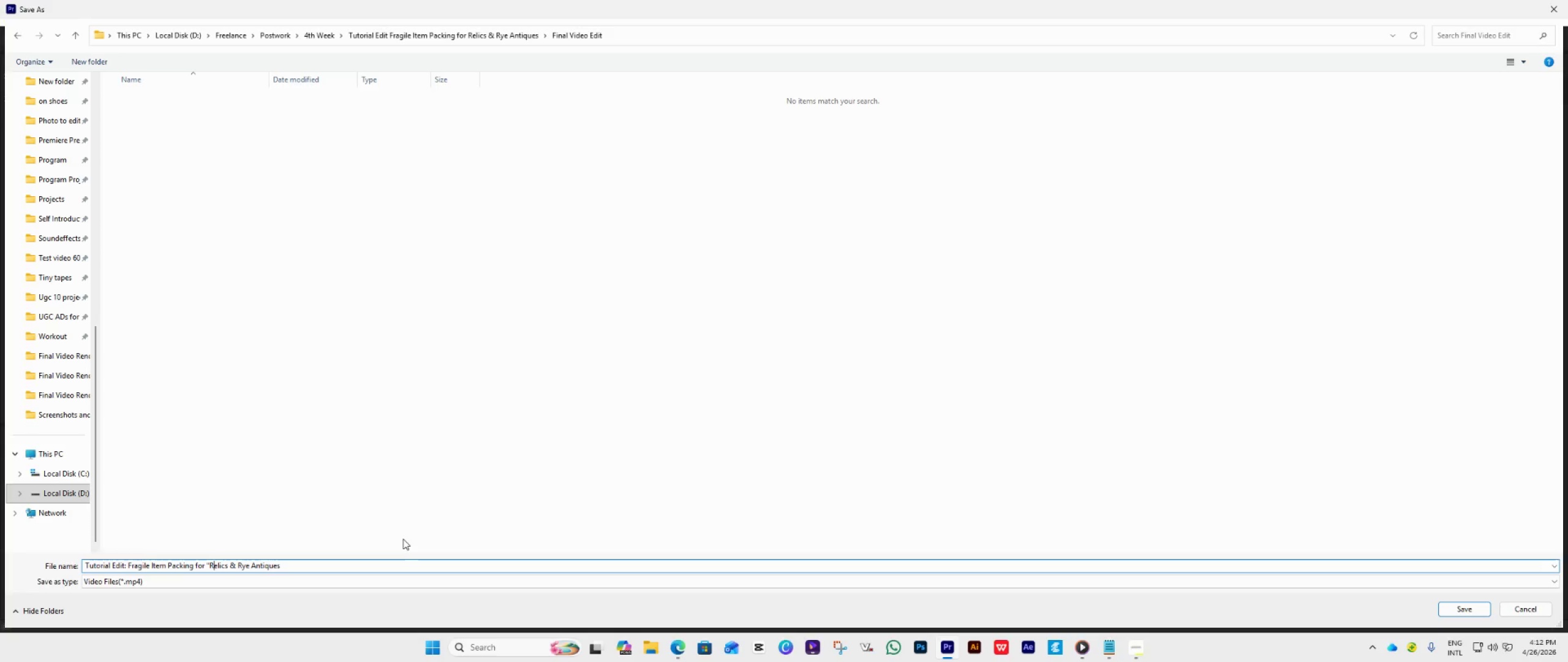 
key(ArrowLeft)
 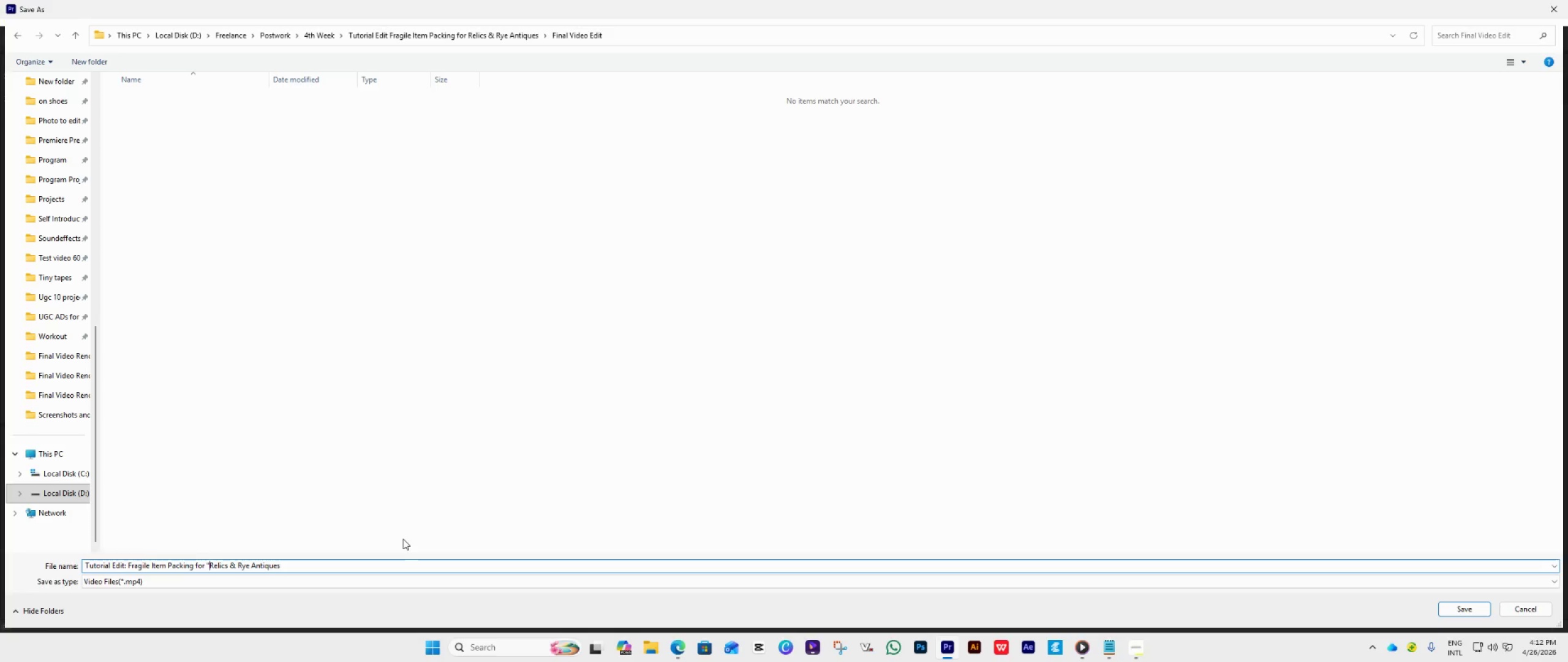 
key(ArrowLeft)
 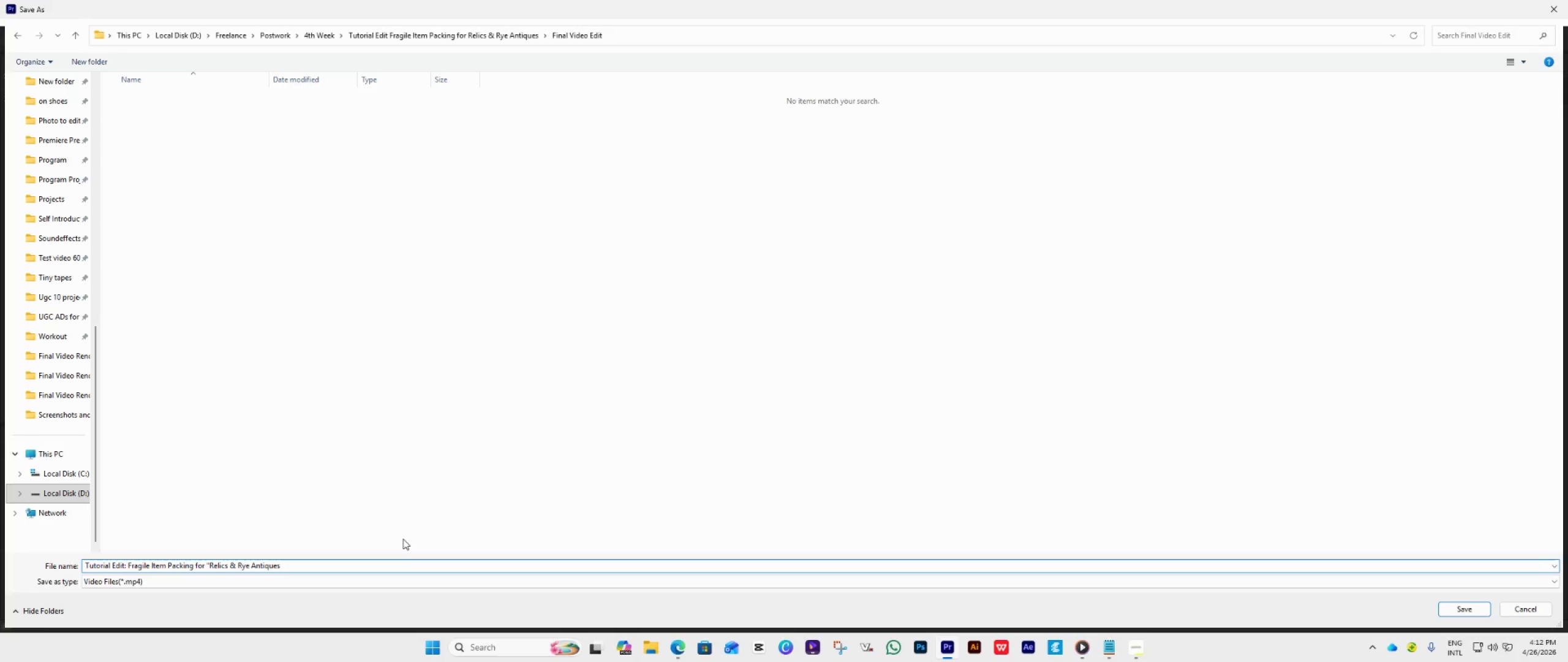 
key(ArrowRight)
 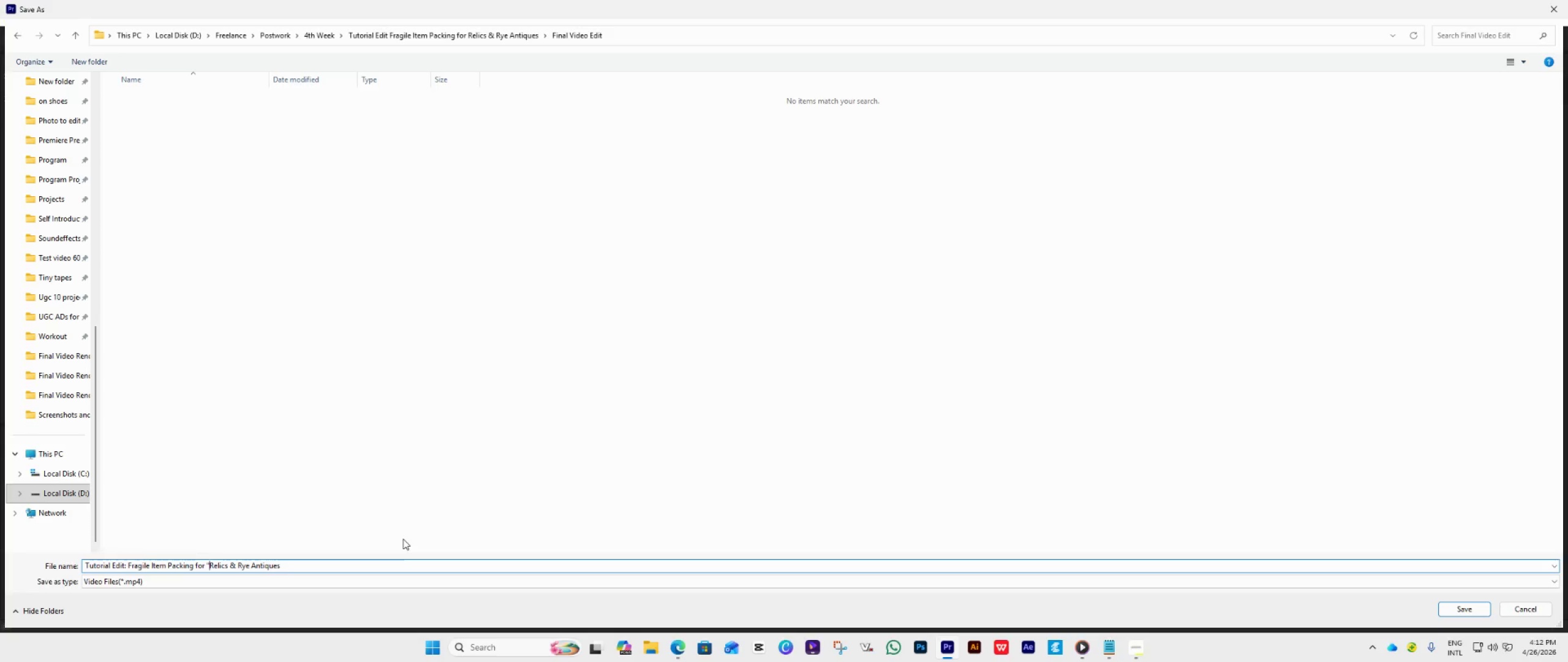 
key(Backspace)
 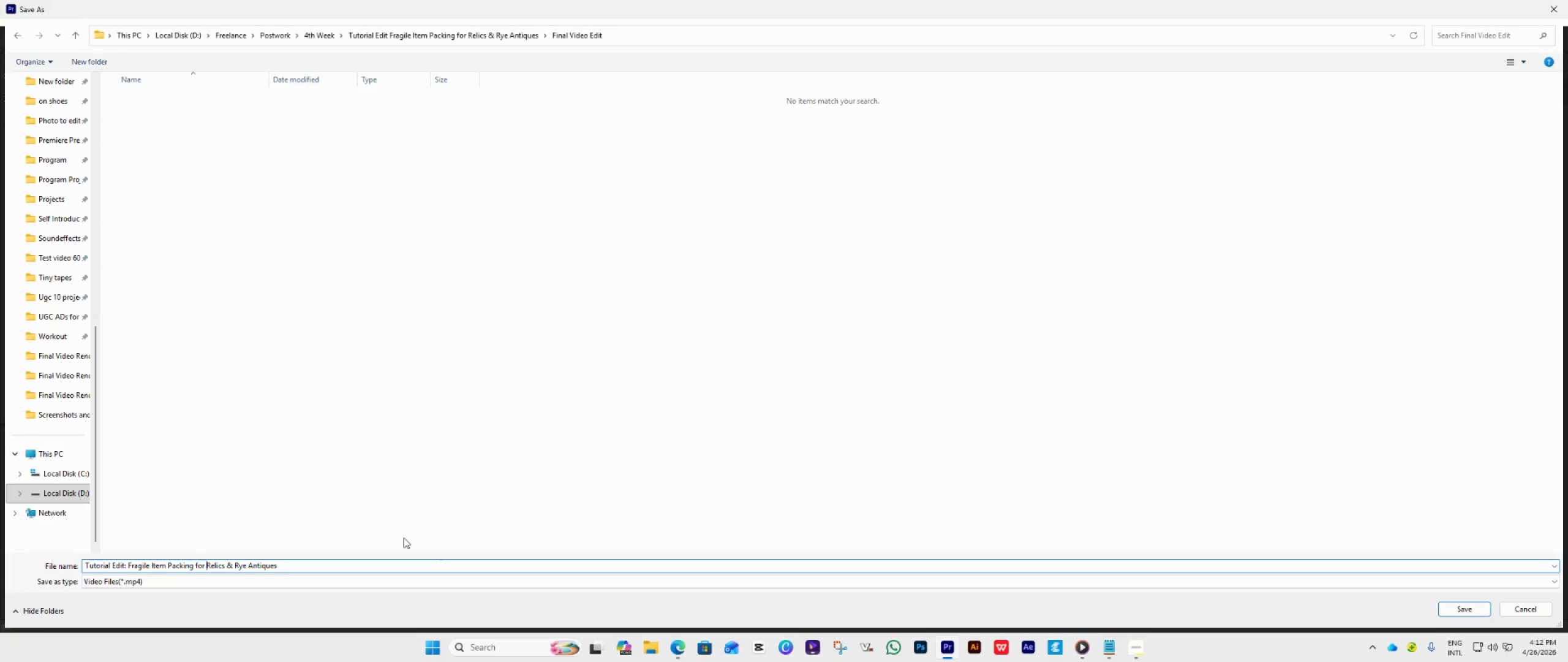 
hold_key(key=ArrowLeft, duration=1.16)
 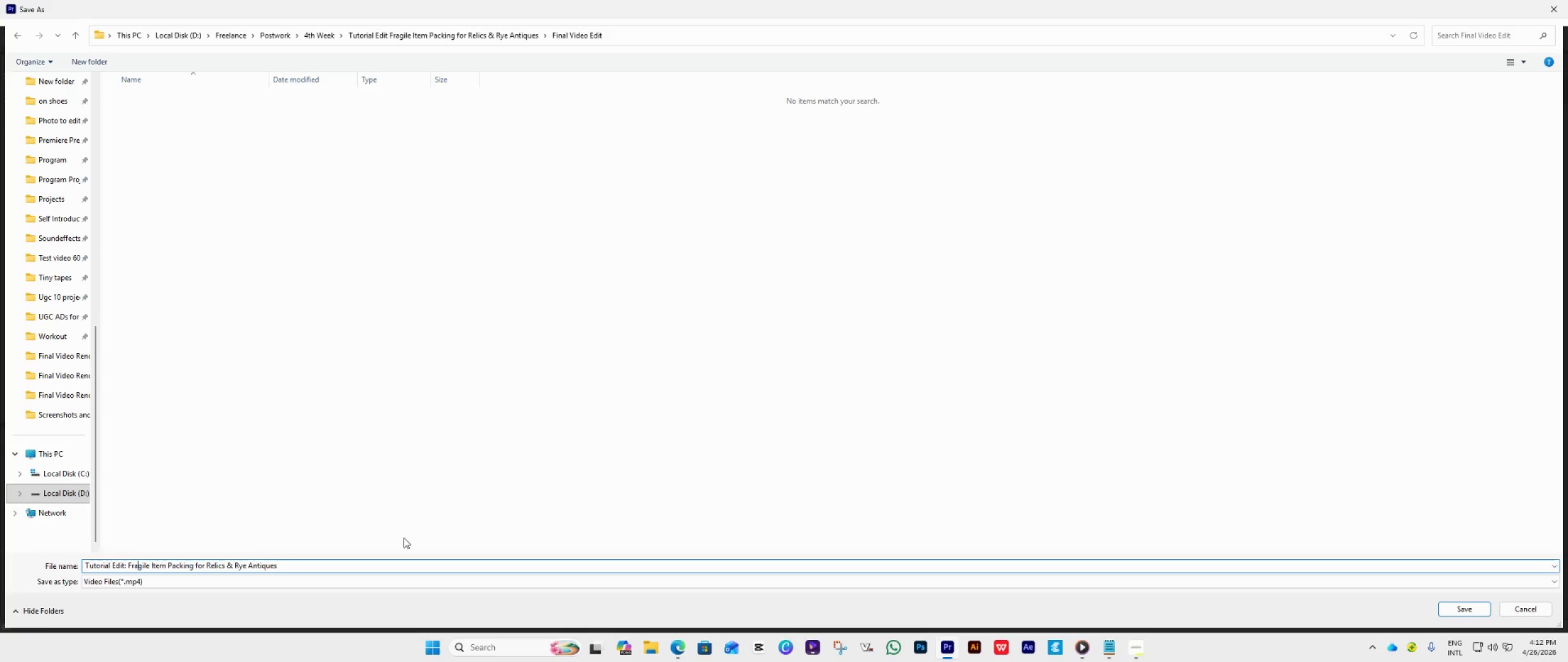 
key(ArrowLeft)
 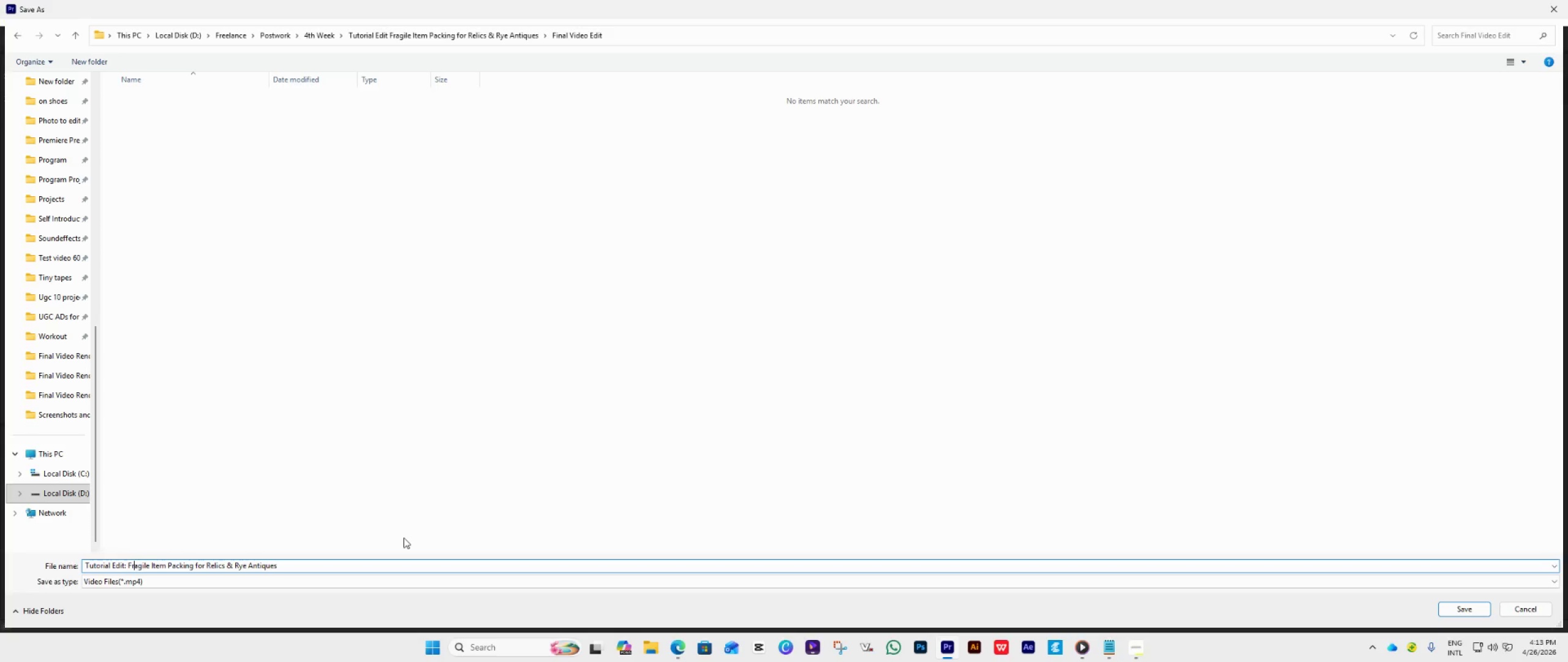 
key(ArrowLeft)
 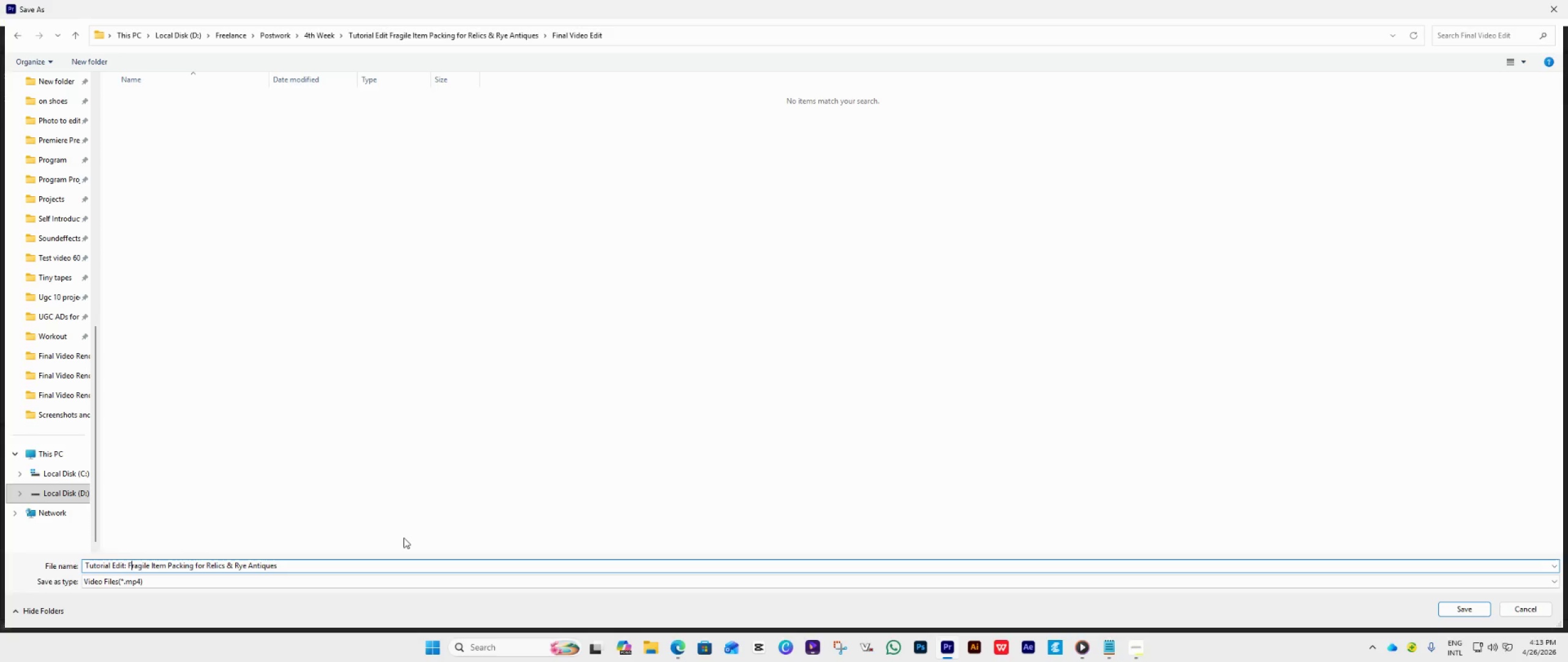 
key(ArrowLeft)
 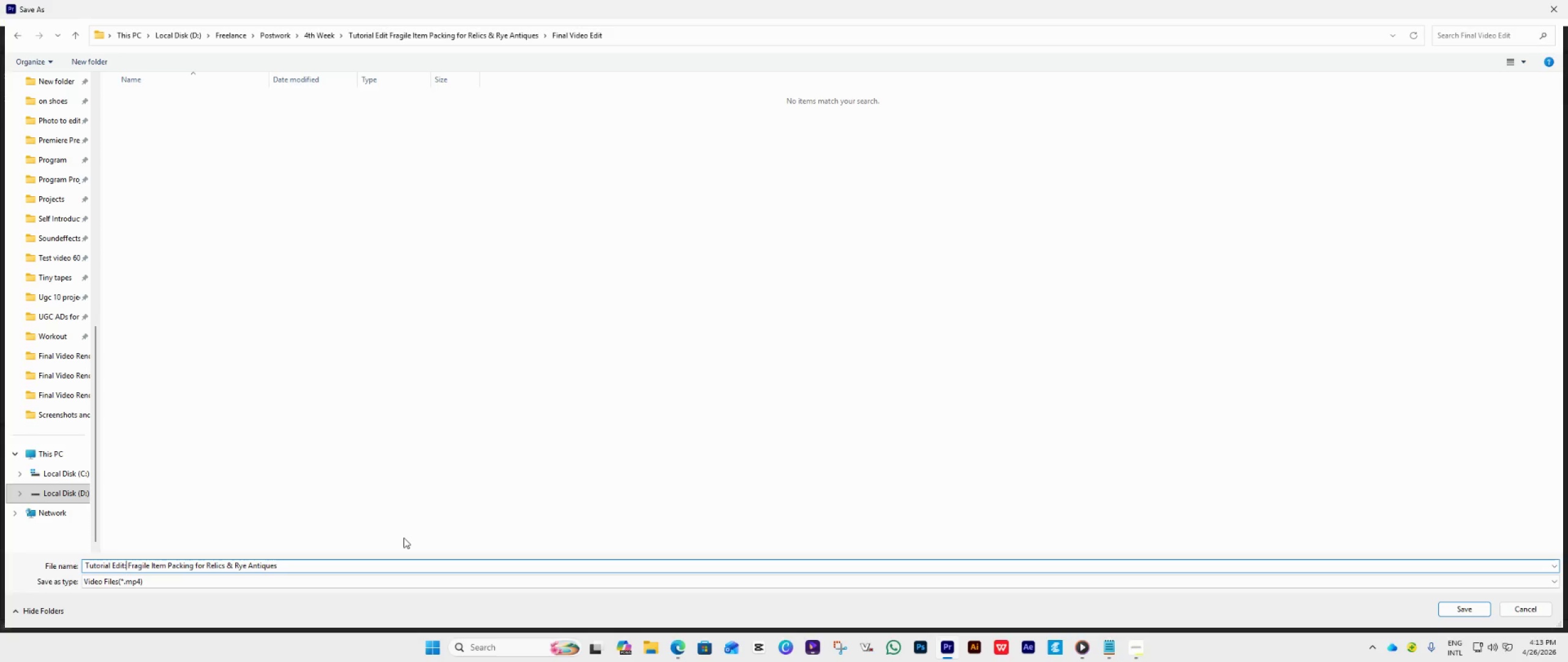 
key(ArrowLeft)
 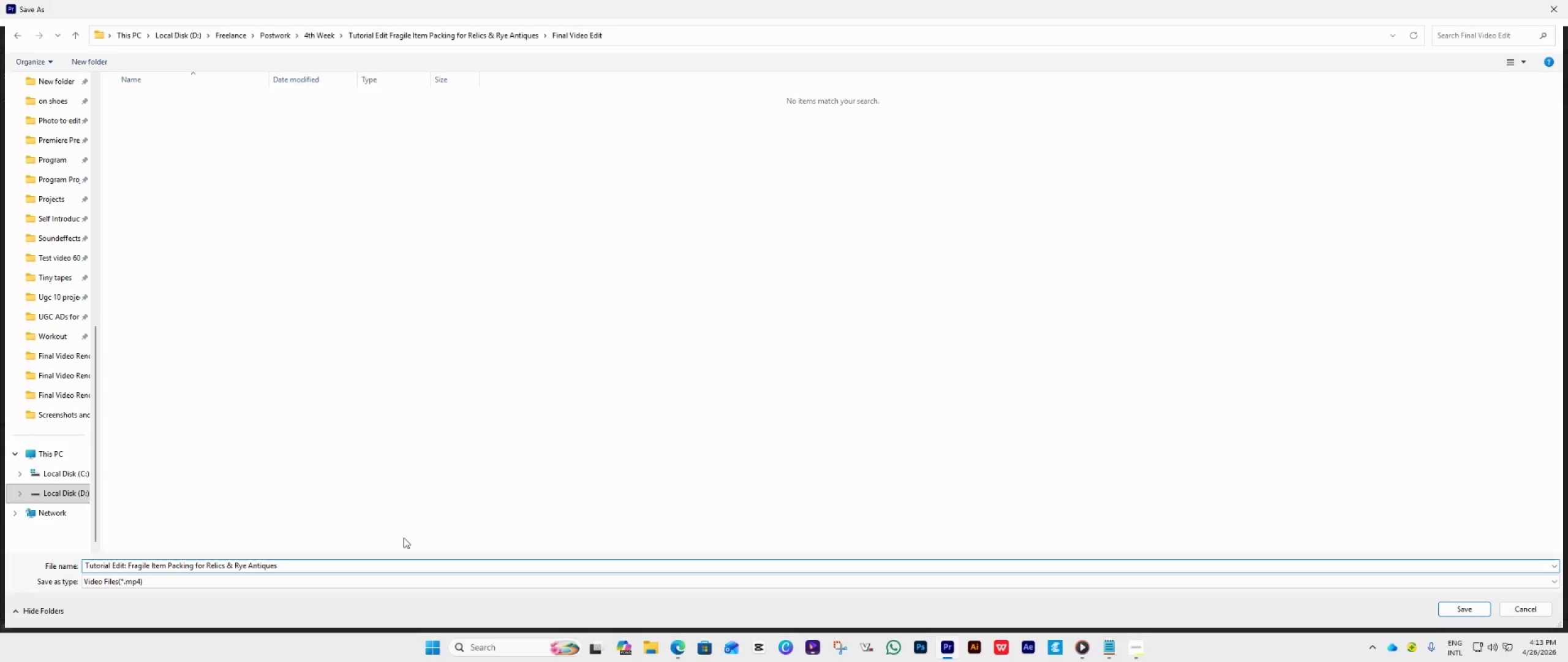 